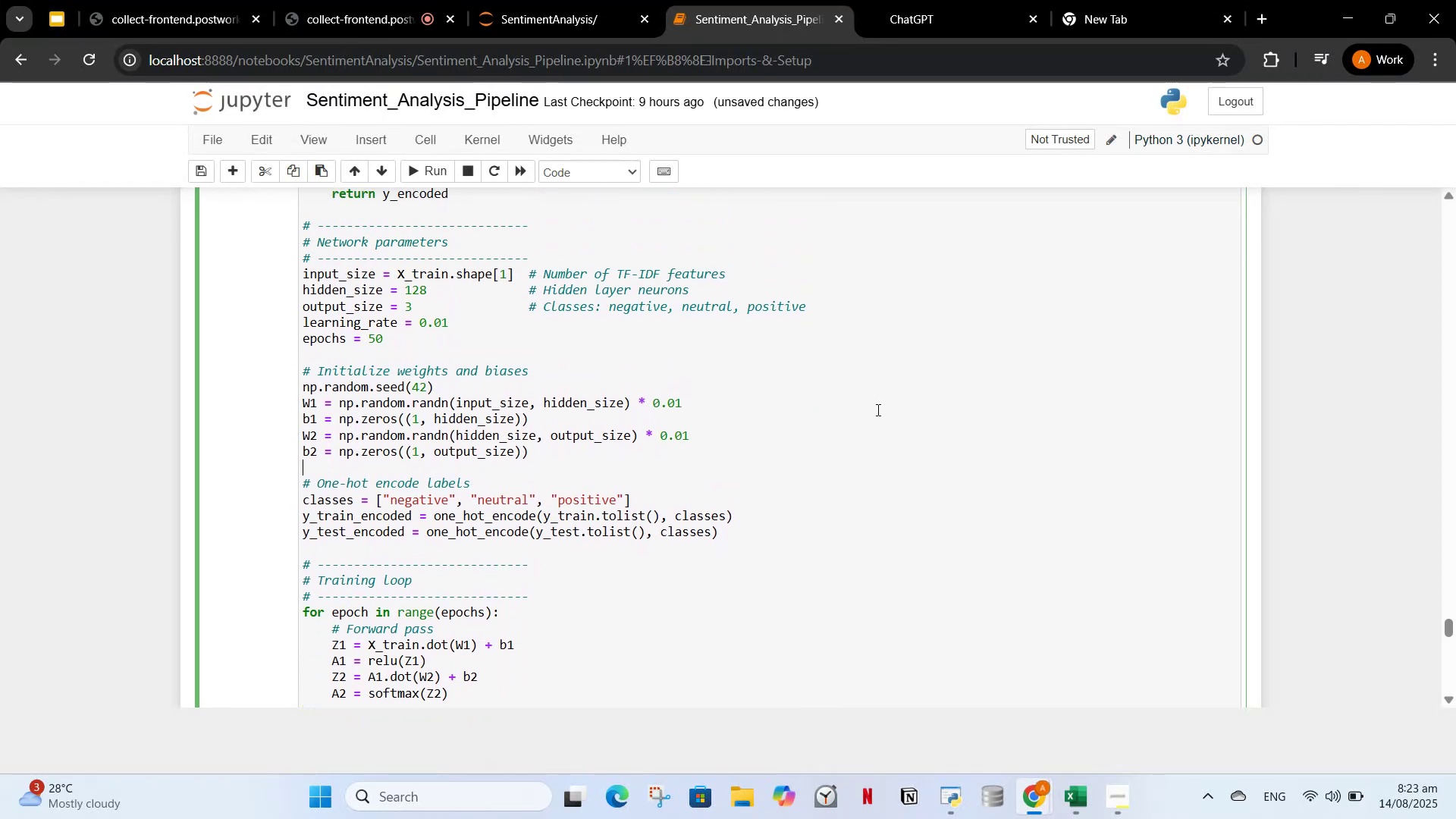 
scroll: coordinate [841, 472], scroll_direction: up, amount: 16.0
 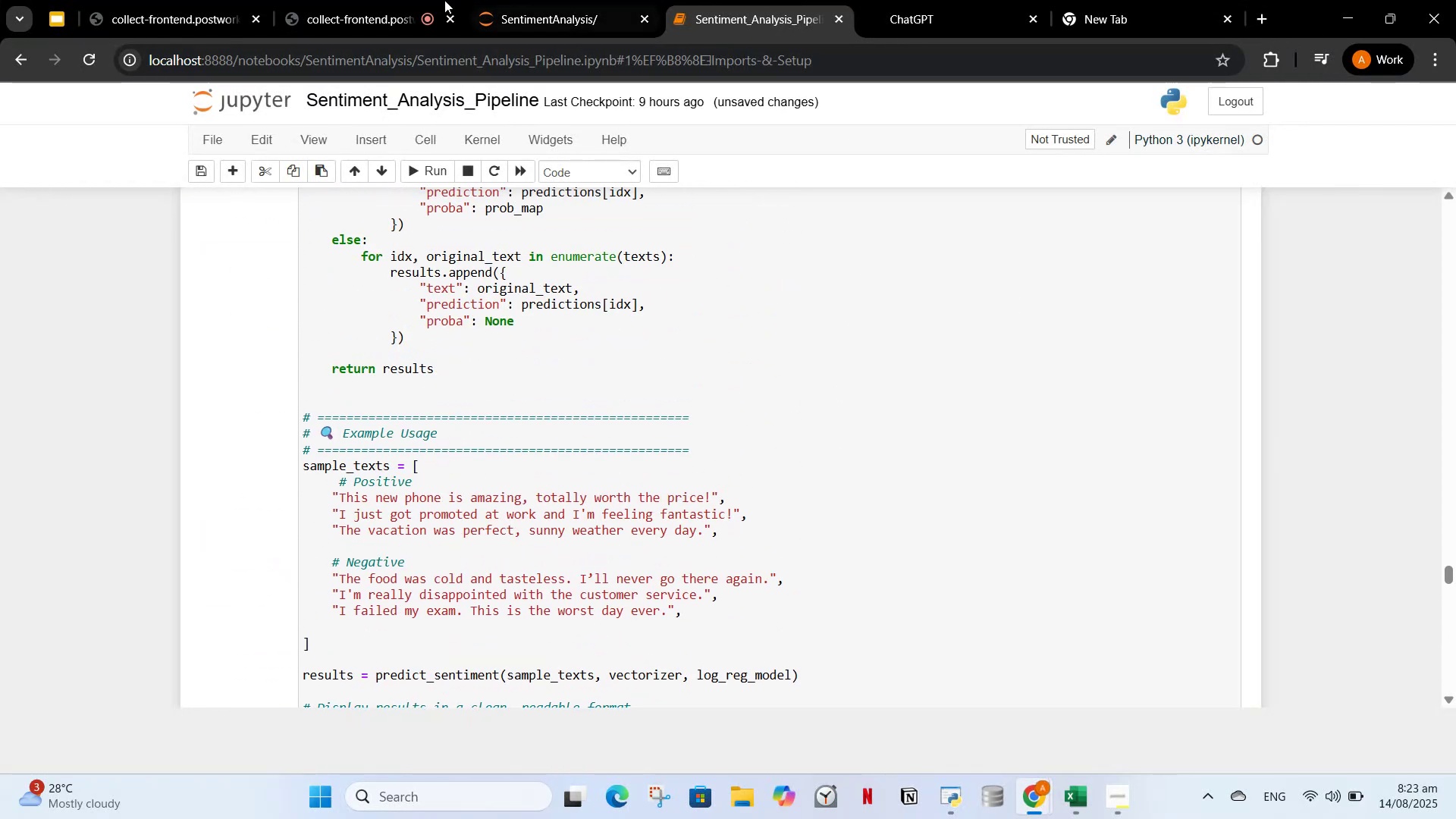 
left_click([496, 2])
 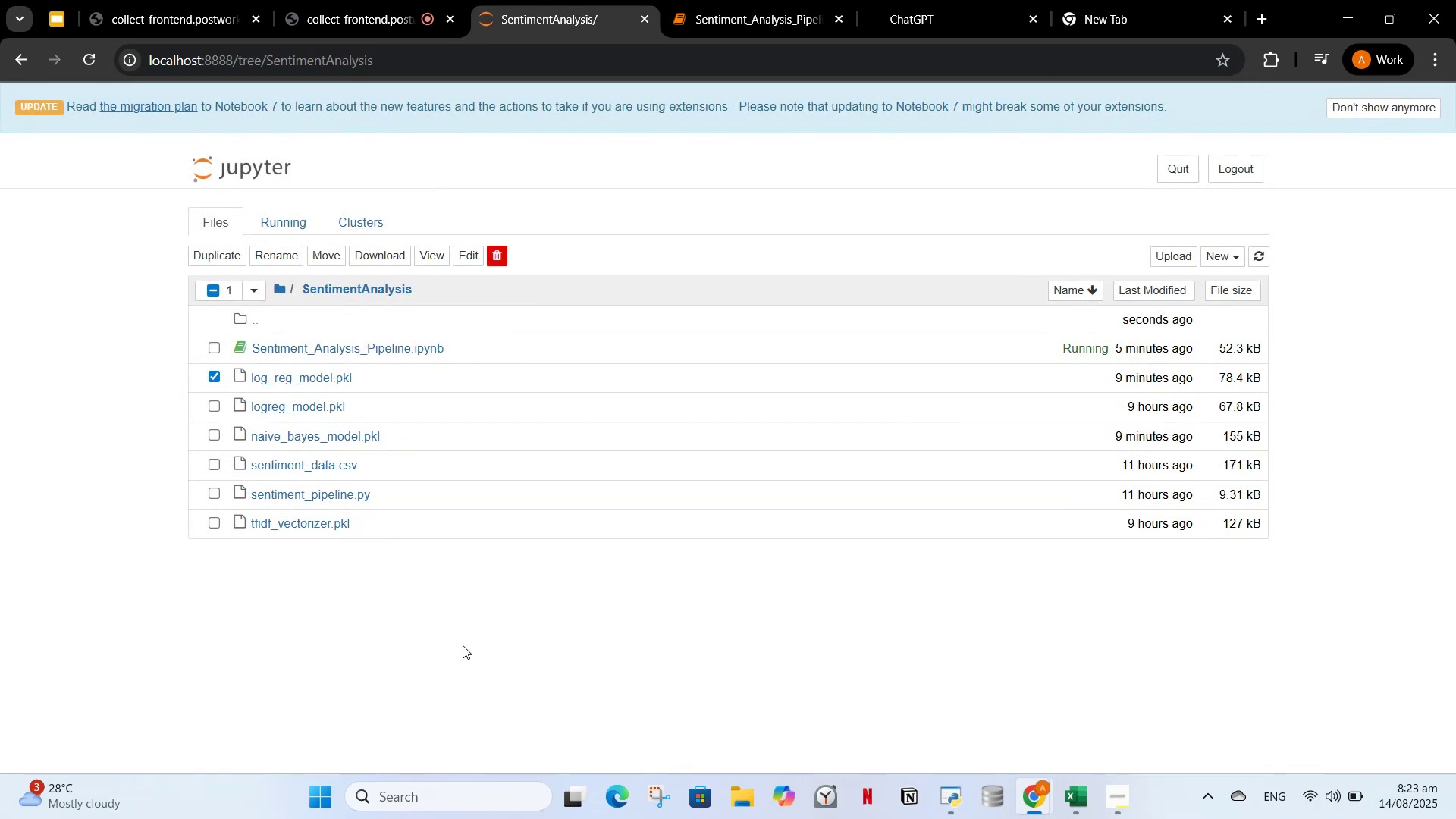 
left_click([456, 617])
 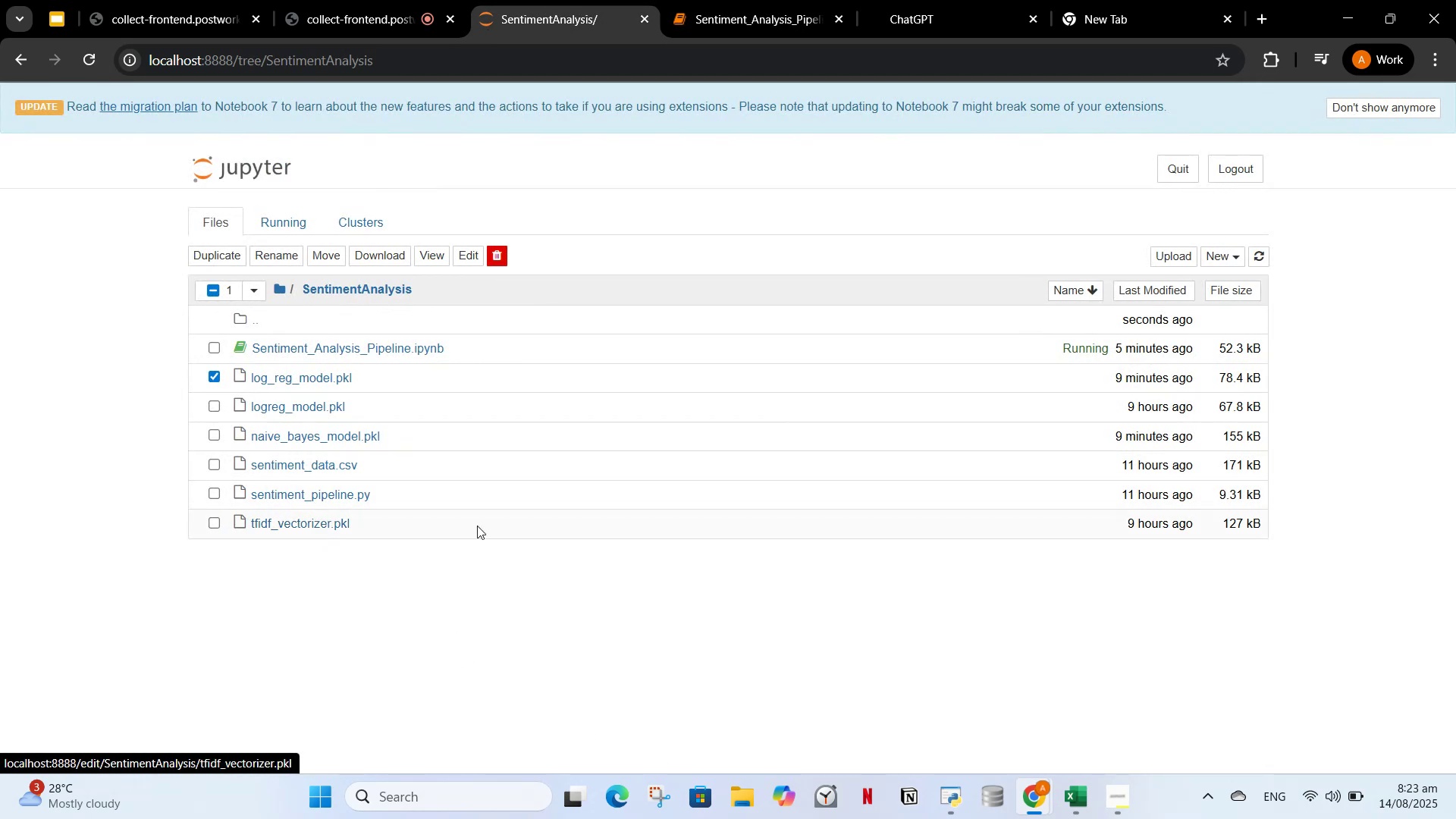 
left_click([782, 0])
 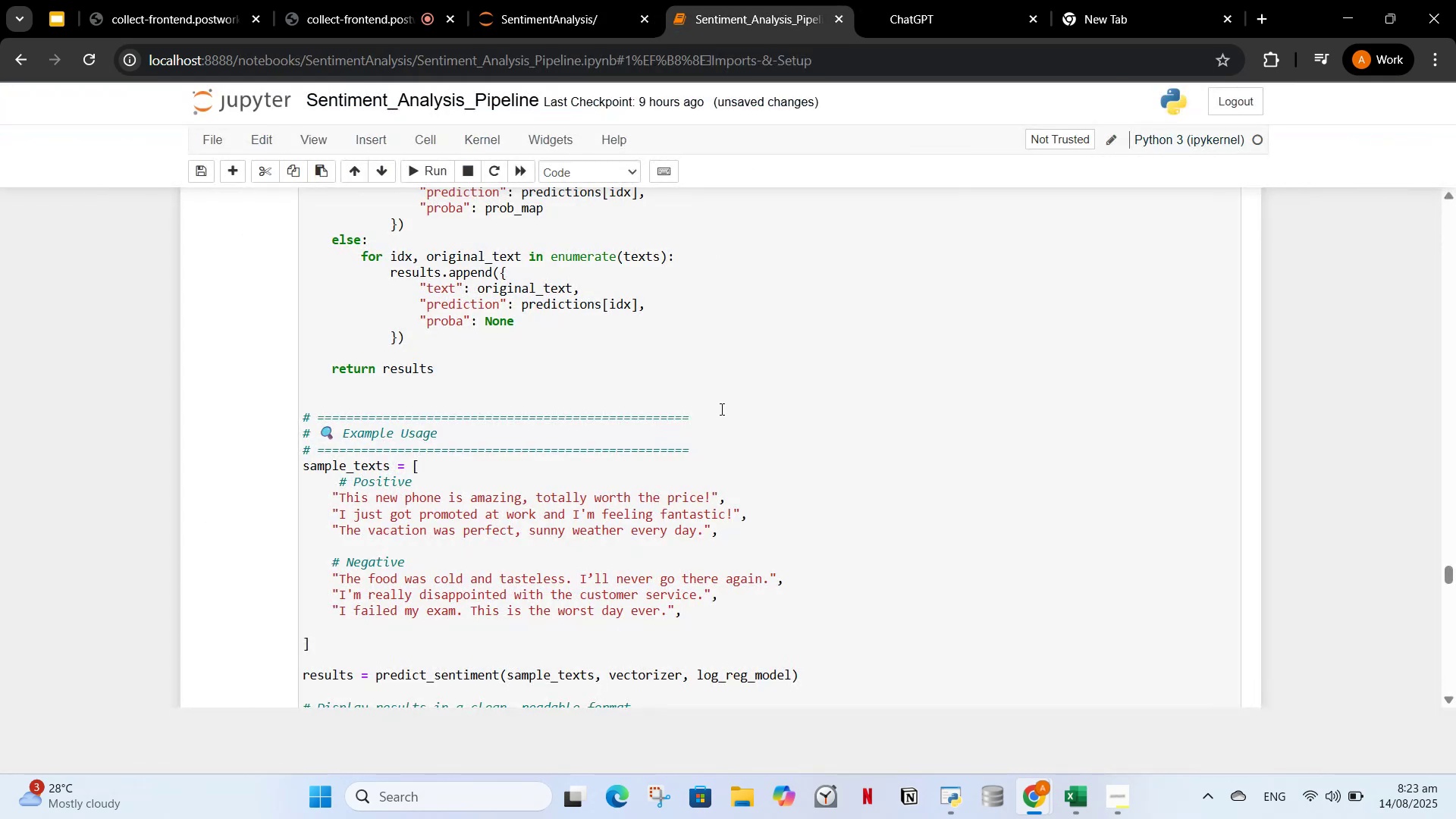 
scroll: coordinate [751, 380], scroll_direction: down, amount: 32.0
 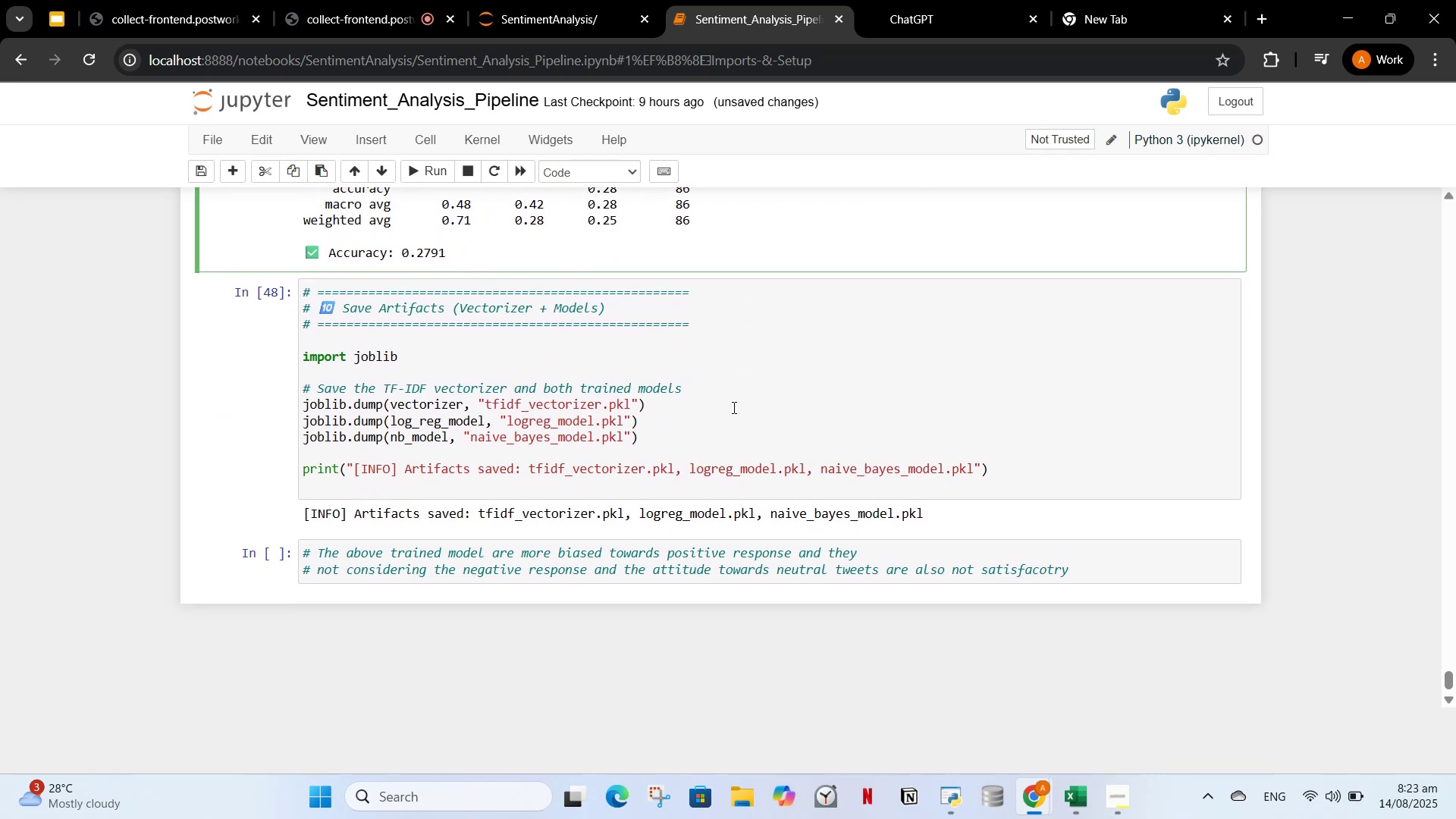 
left_click([726, 407])
 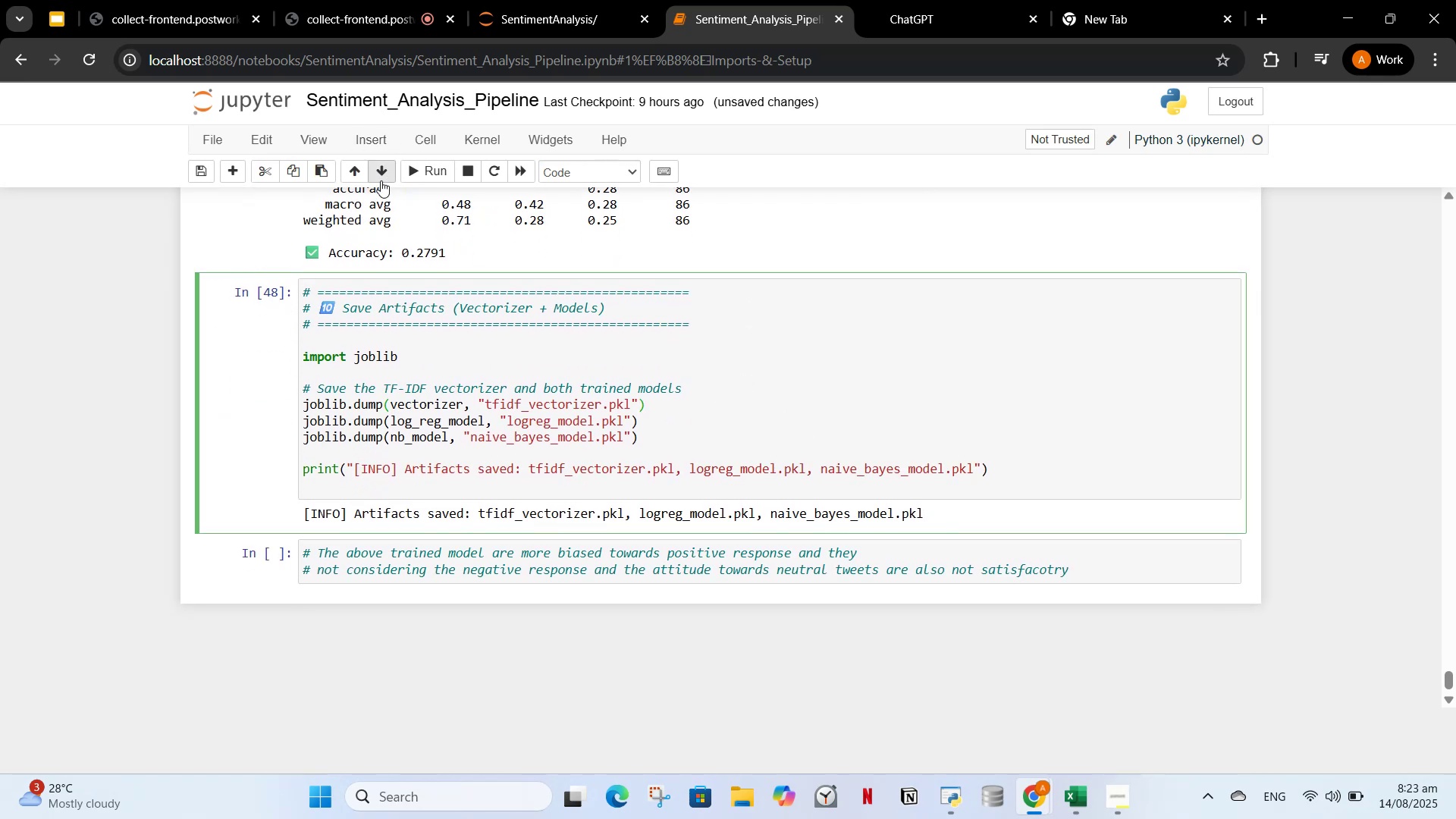 